 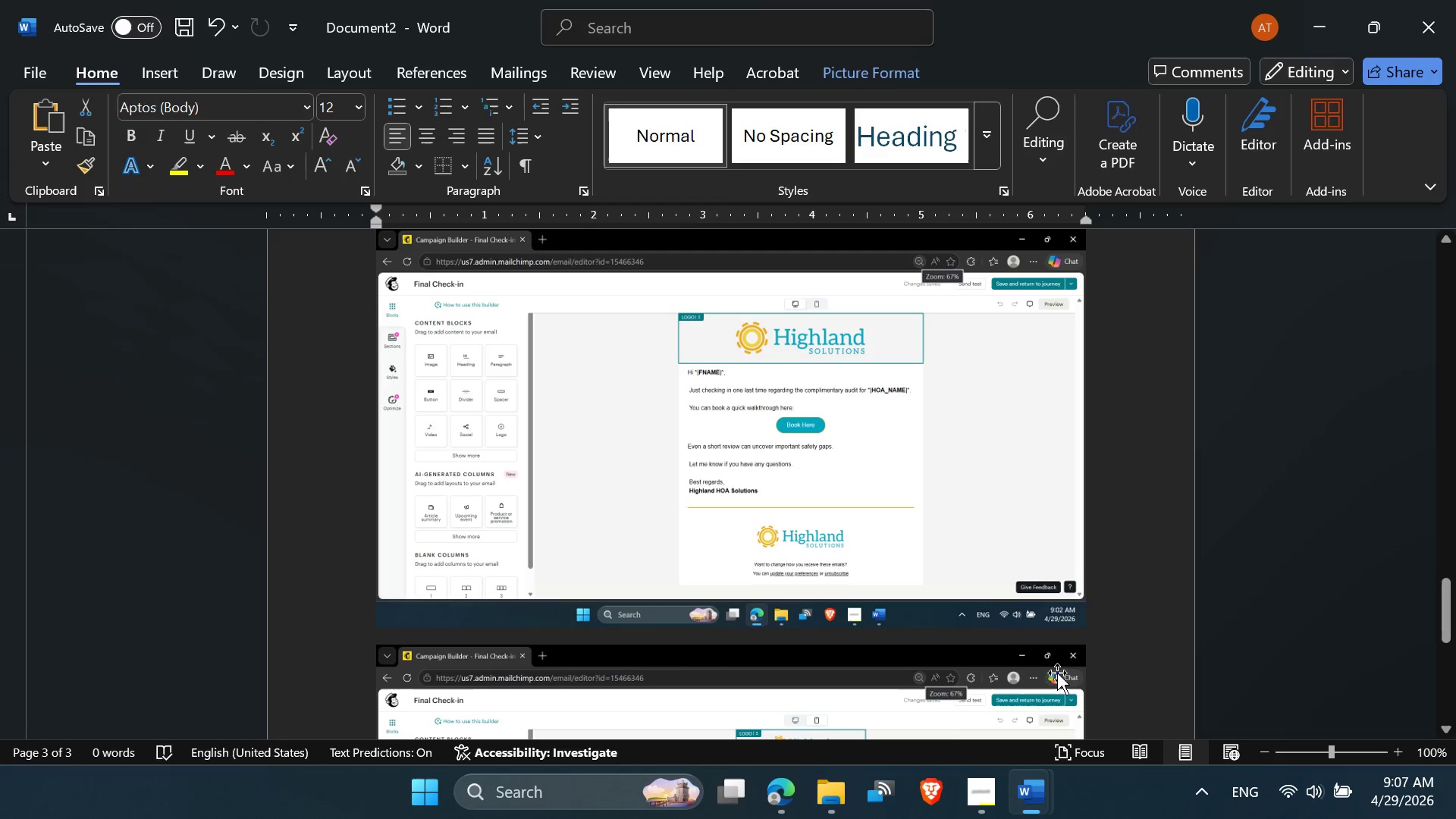 
left_click([1025, 791])
 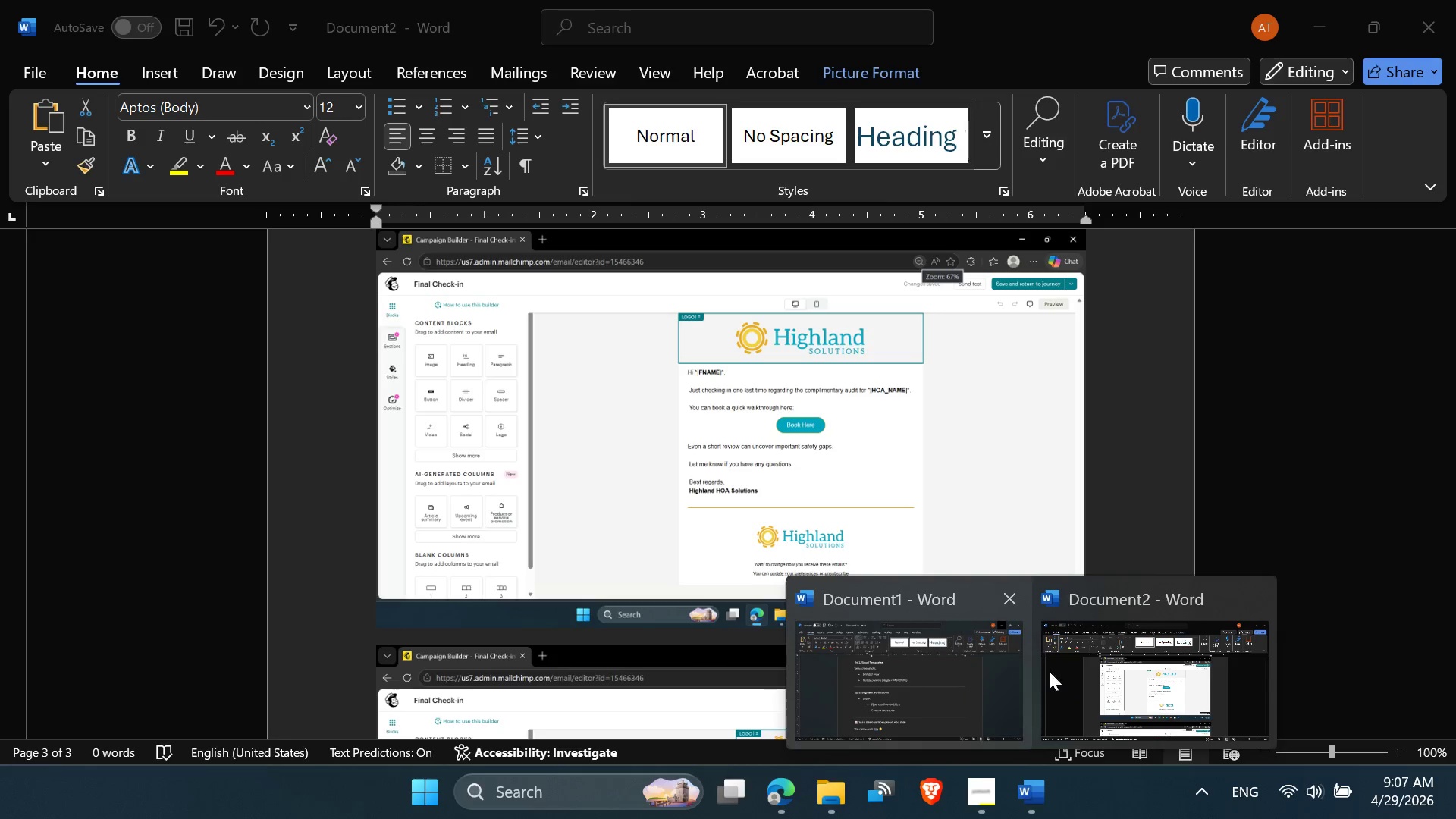 
left_click([1119, 670])
 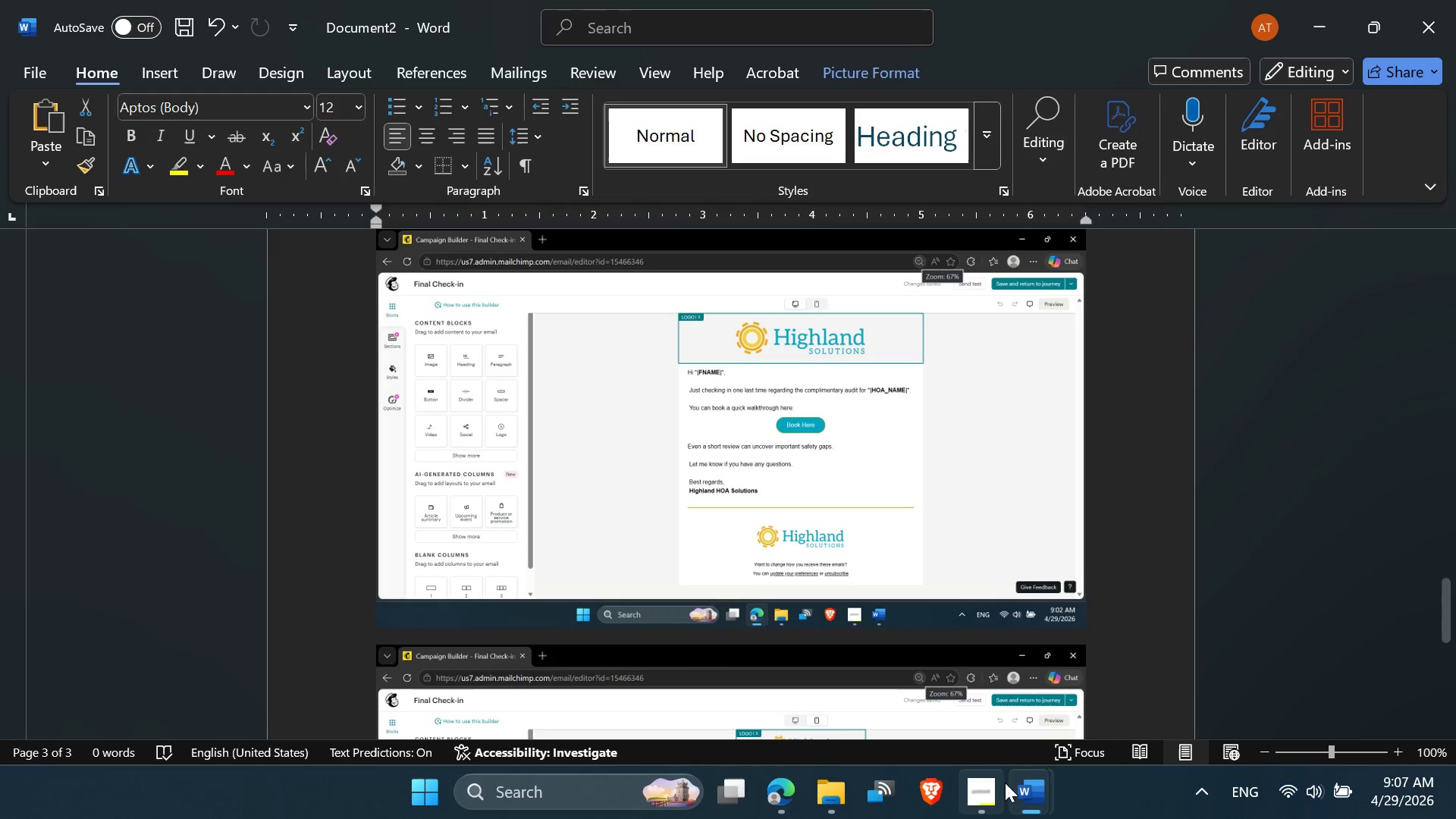 
left_click([1025, 798])
 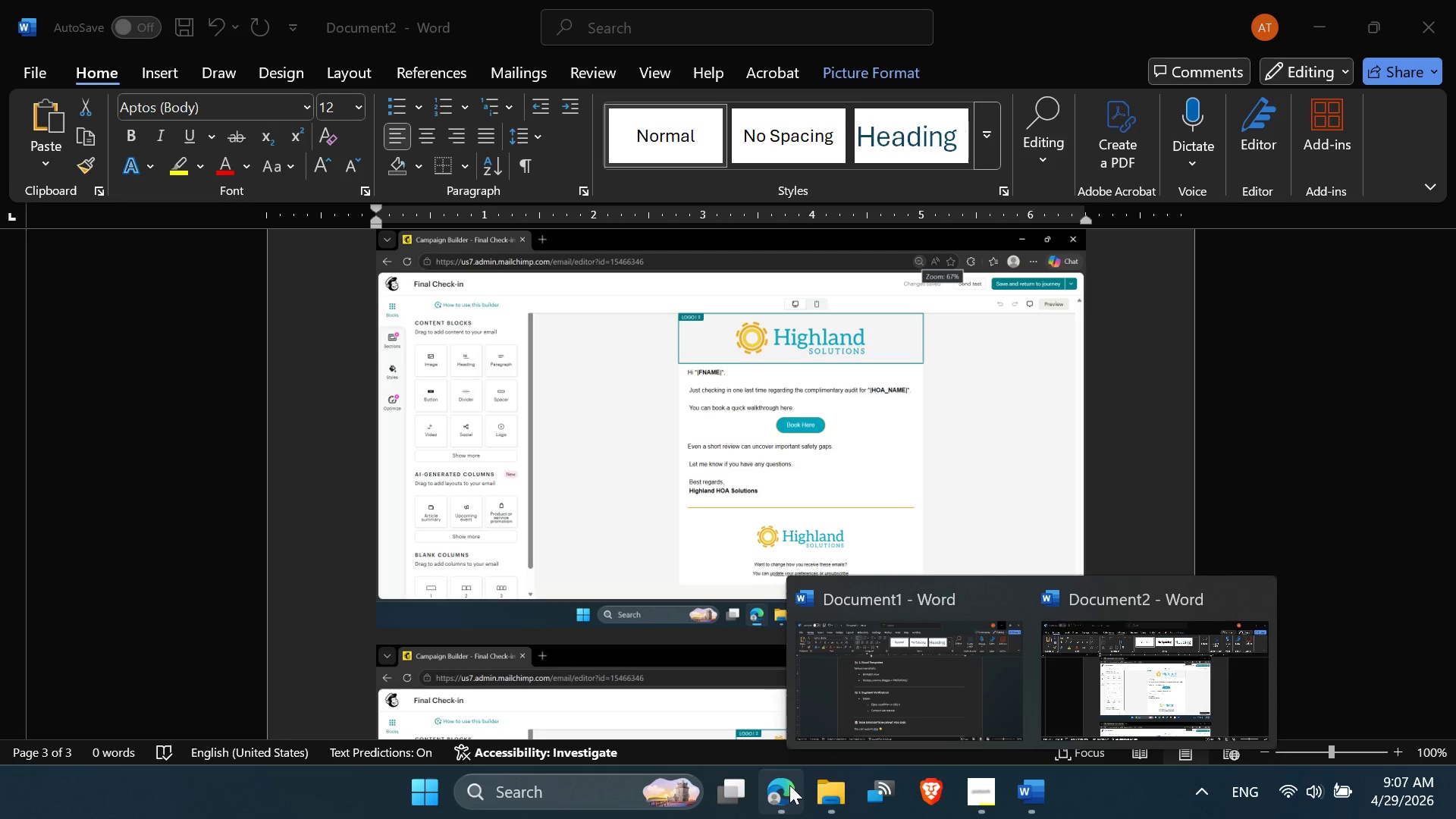 
left_click([1143, 700])
 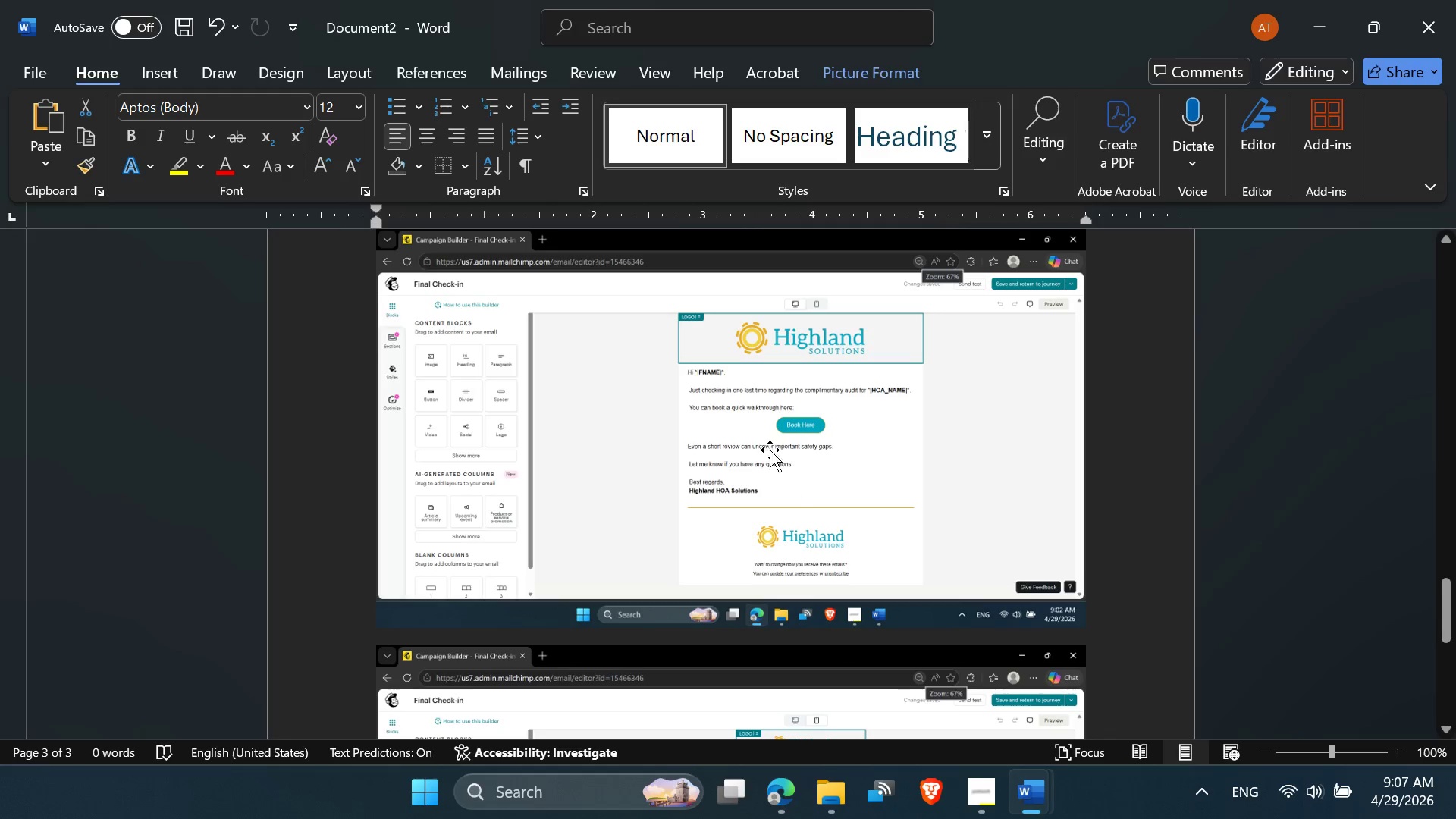 
scroll: coordinate [763, 437], scroll_direction: down, amount: 2.0
 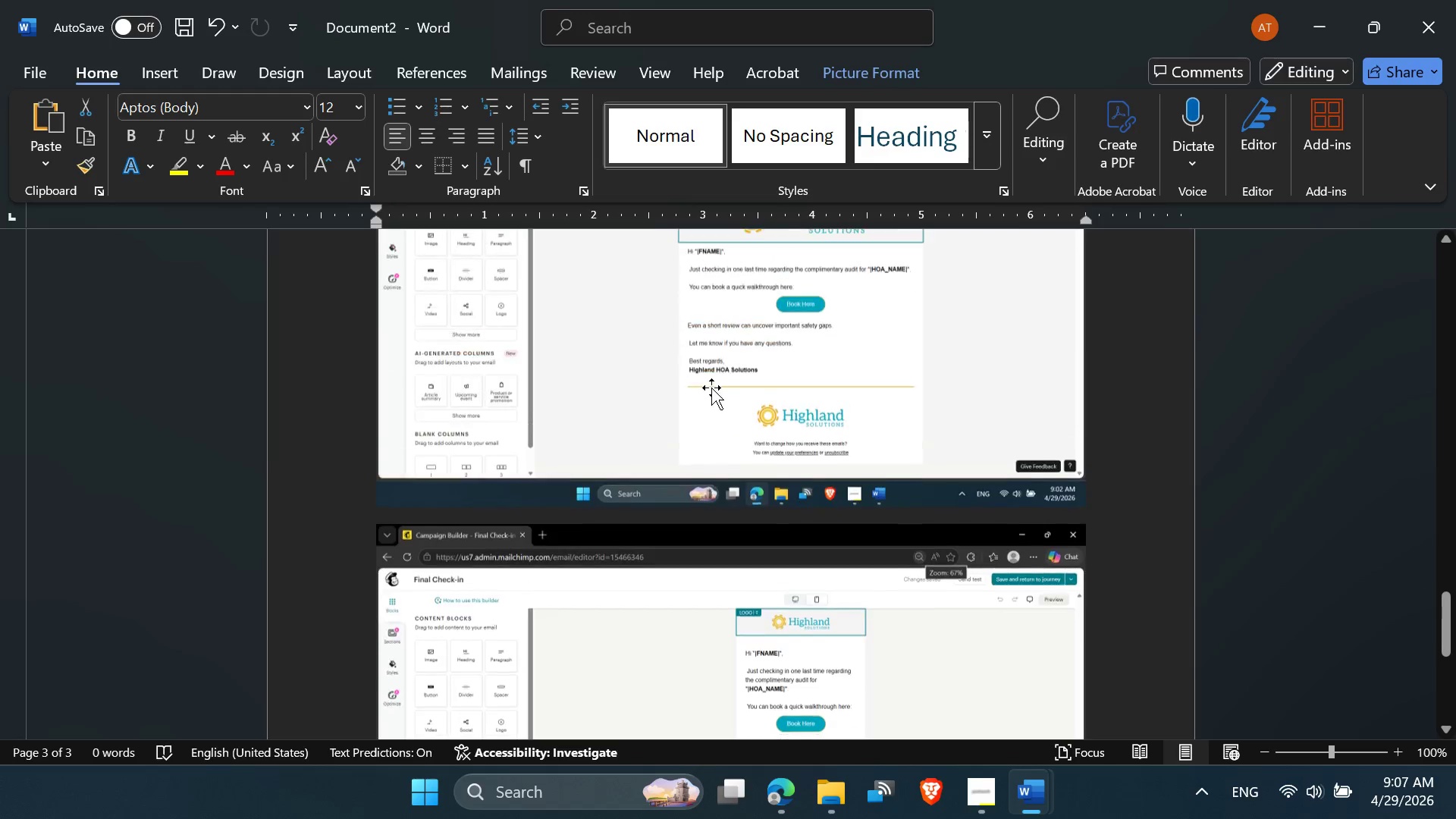 
scroll: coordinate [709, 383], scroll_direction: up, amount: 5.0